 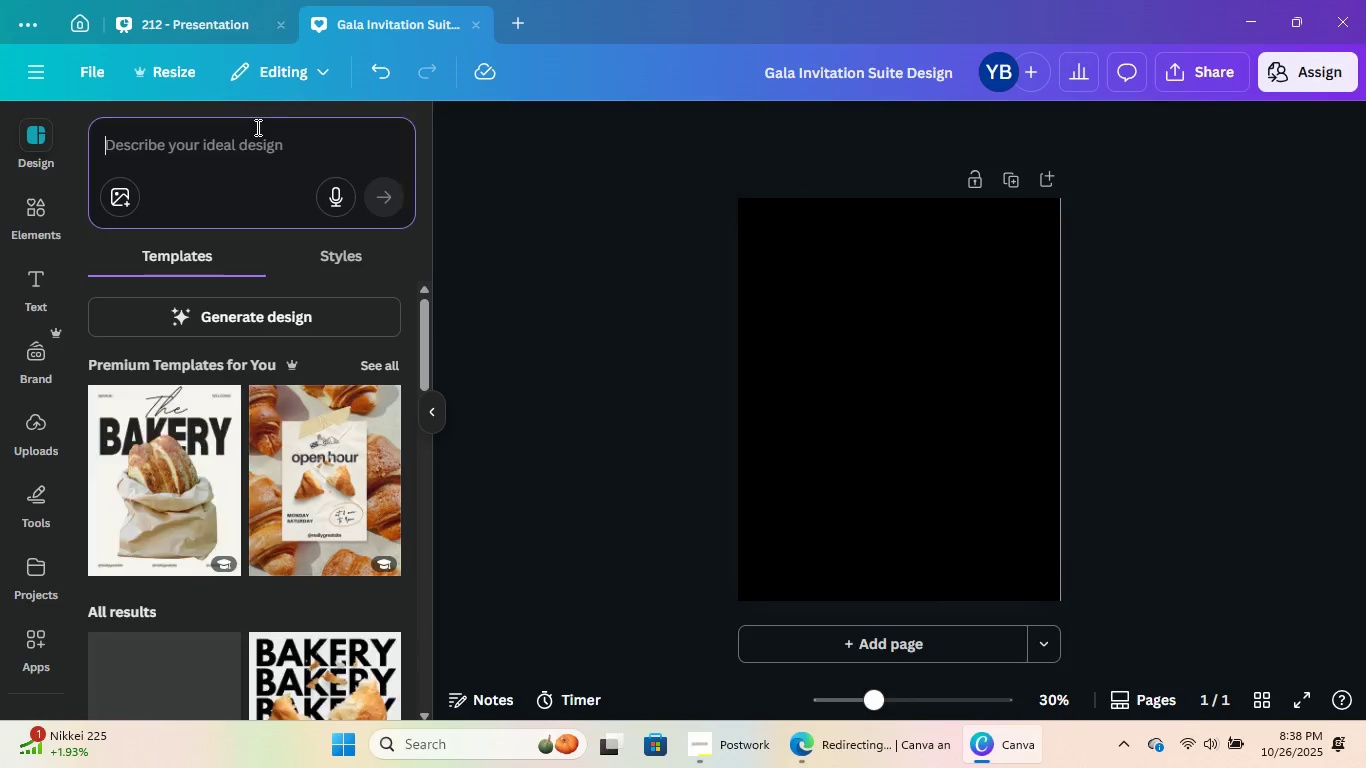 
type(invitation)
 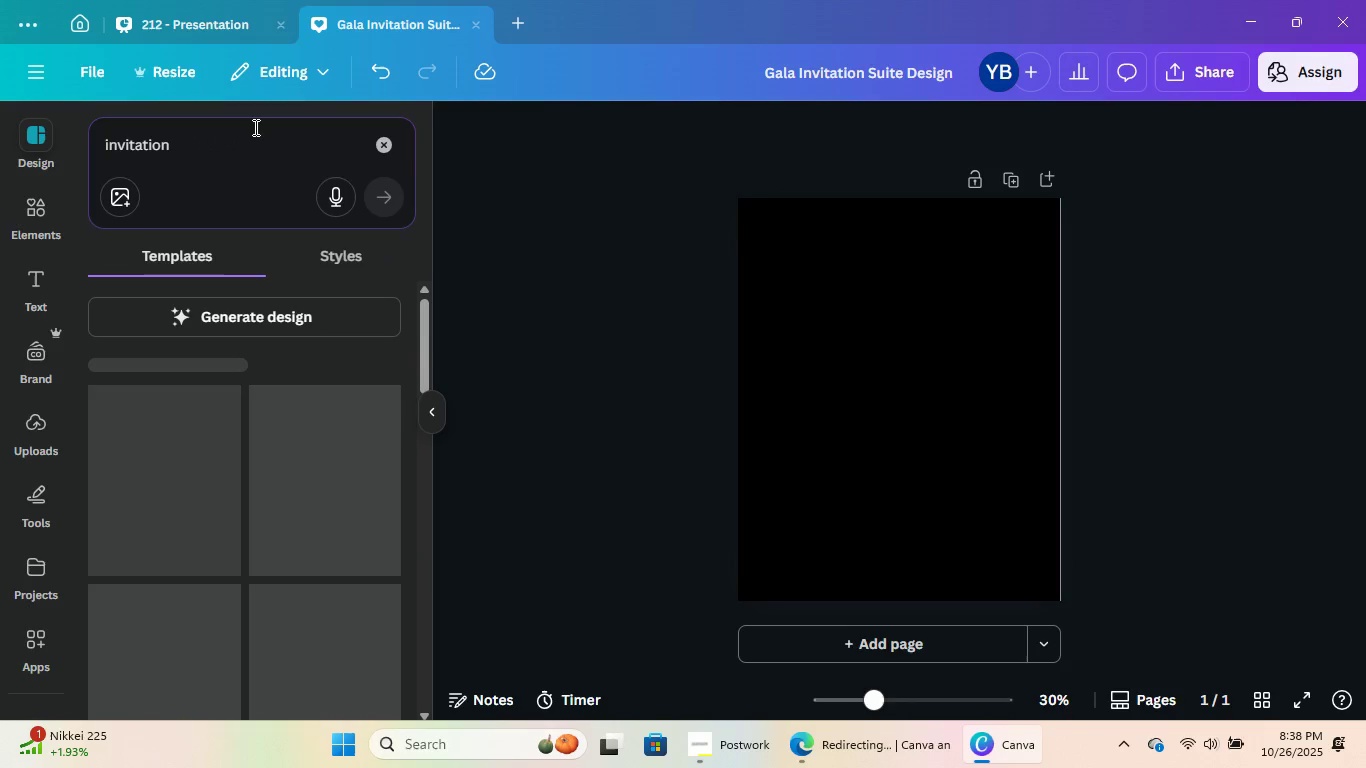 
key(Enter)
 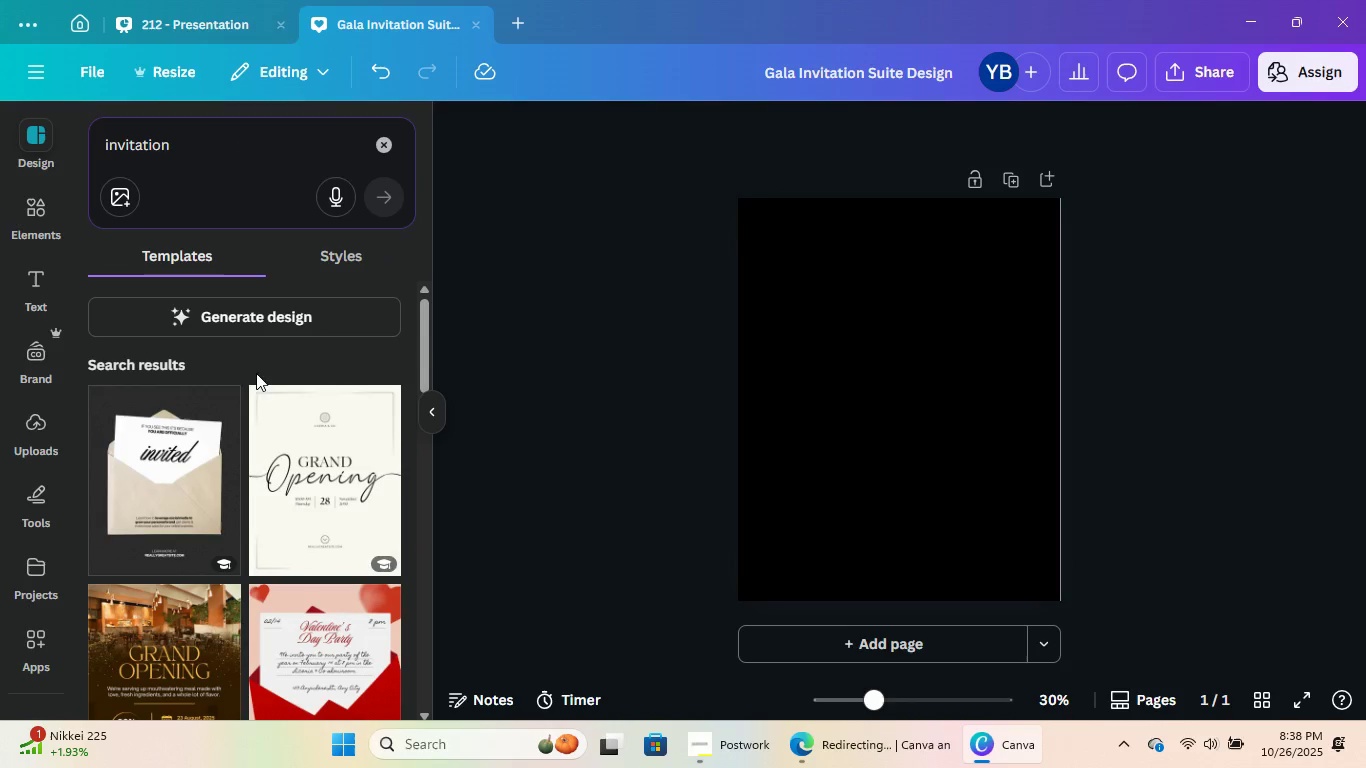 
scroll: coordinate [405, 395], scroll_direction: down, amount: 2.0
 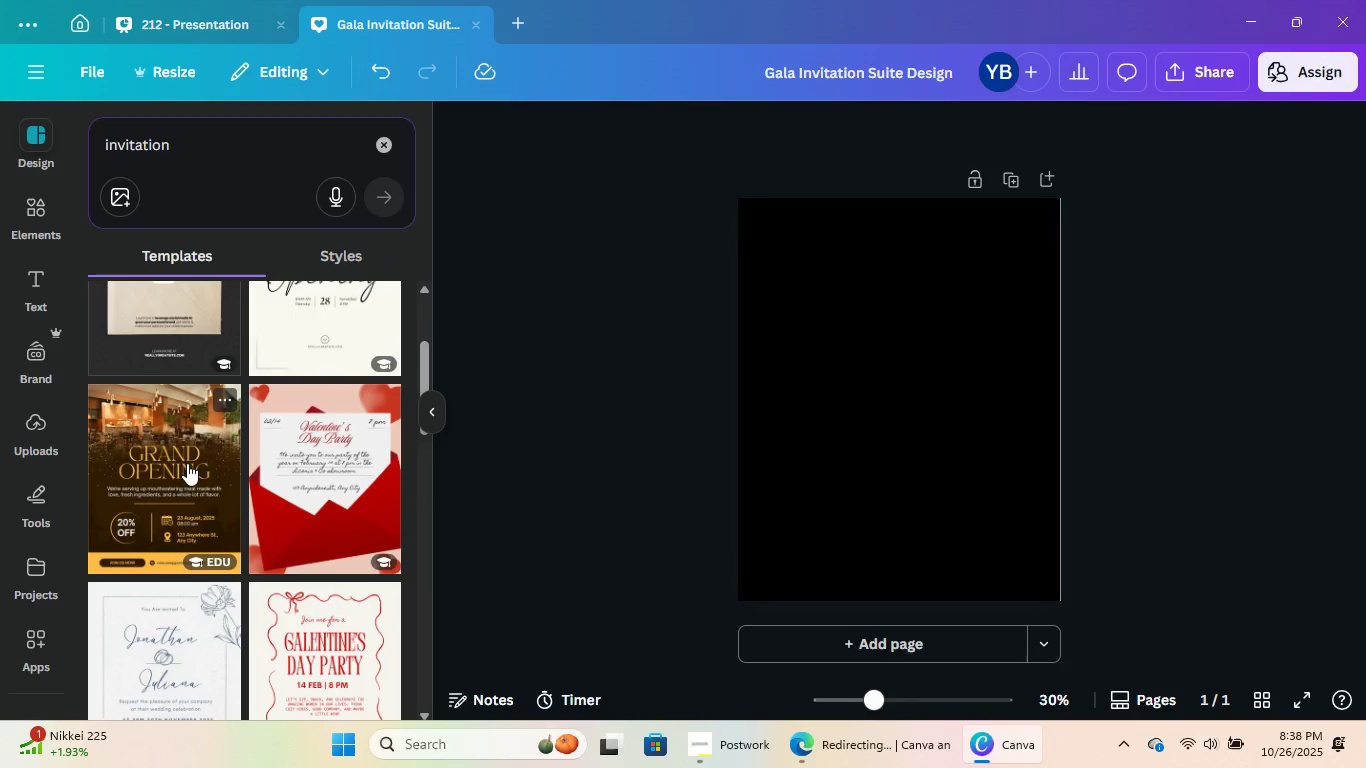 
left_click([204, 465])
 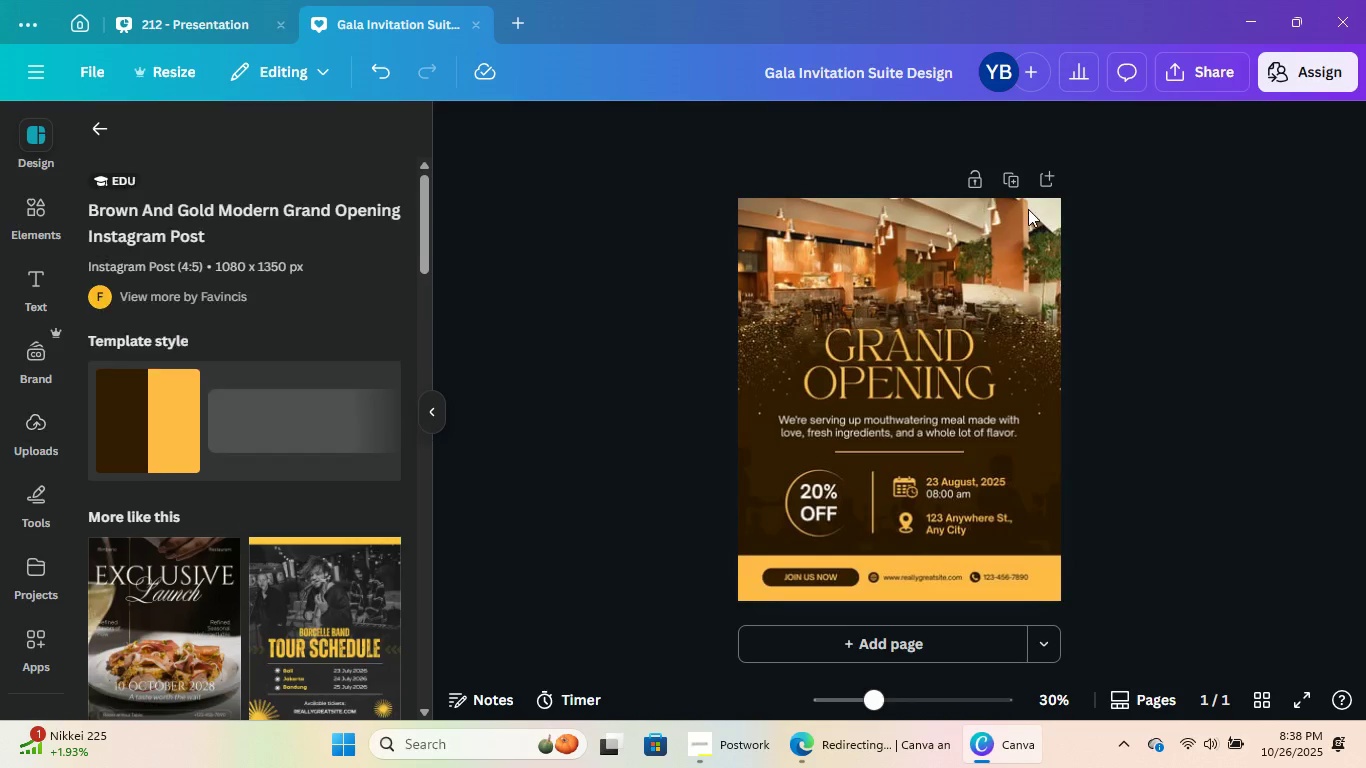 
scroll: coordinate [840, 457], scroll_direction: down, amount: 6.0
 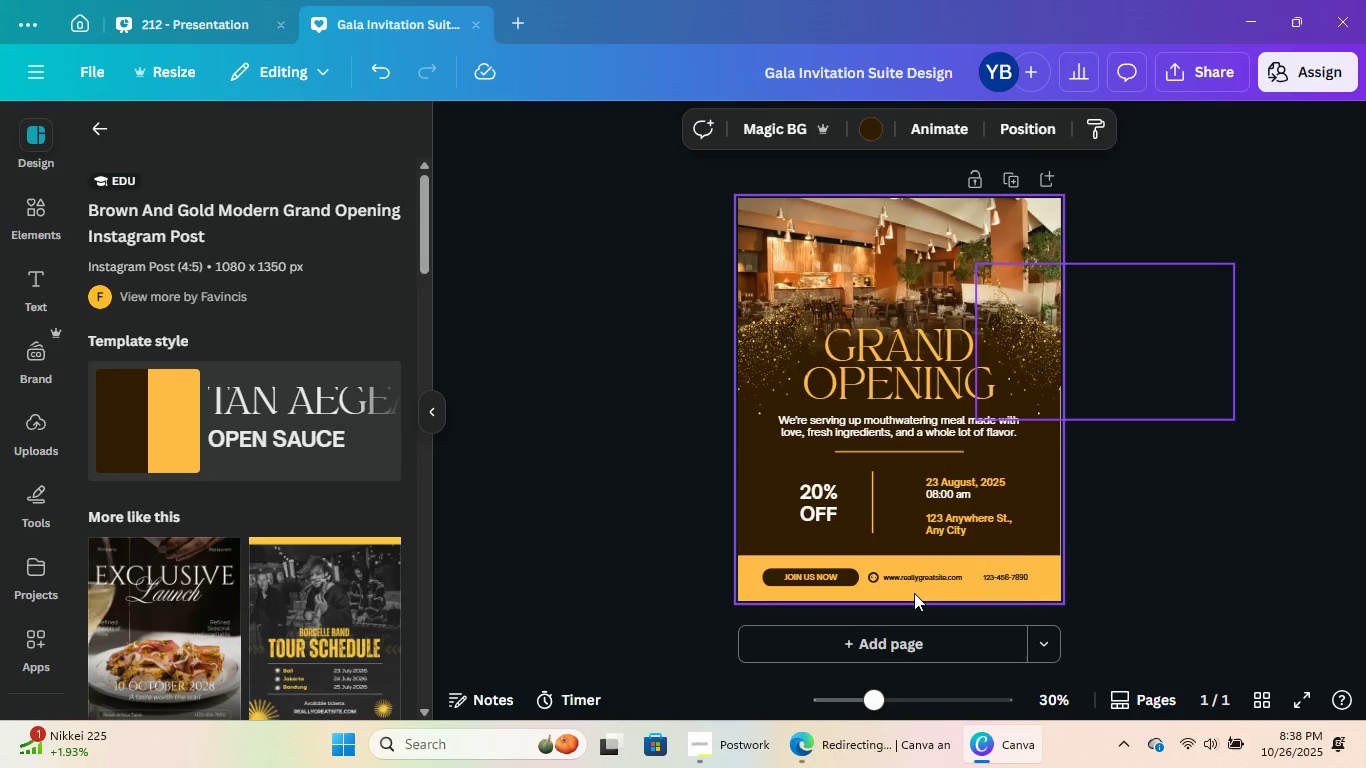 
left_click([905, 634])
 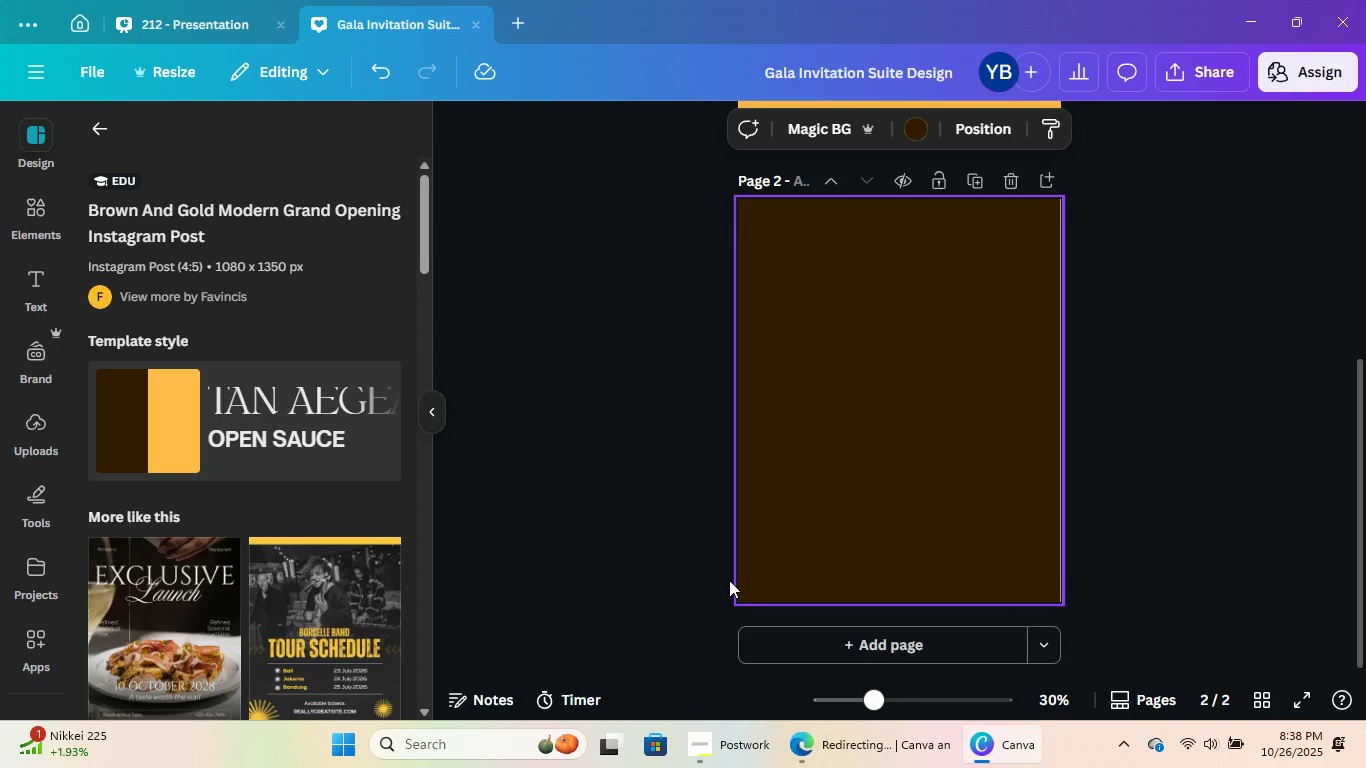 
scroll: coordinate [221, 535], scroll_direction: down, amount: 5.0